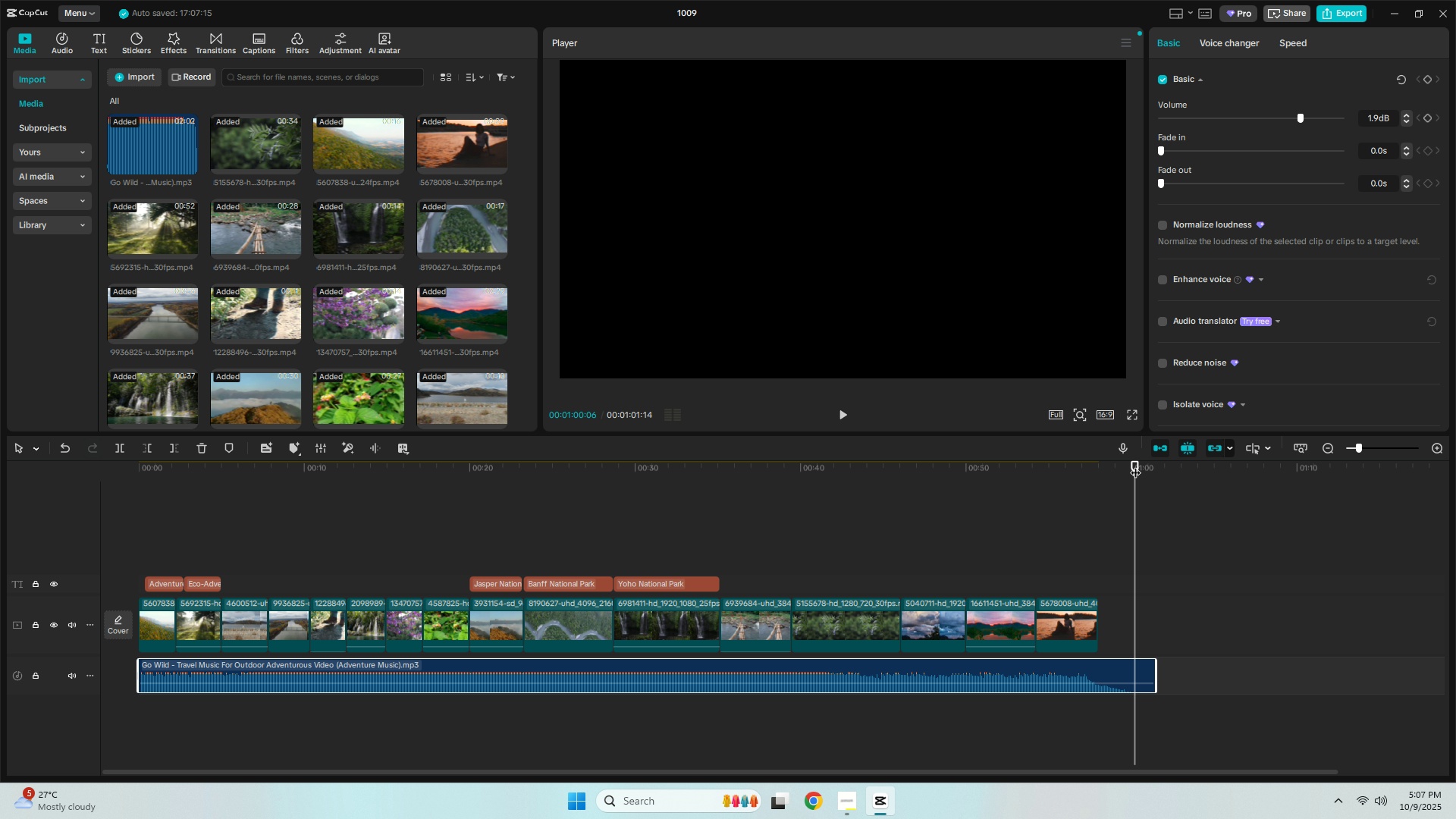 
key(ArrowLeft)
 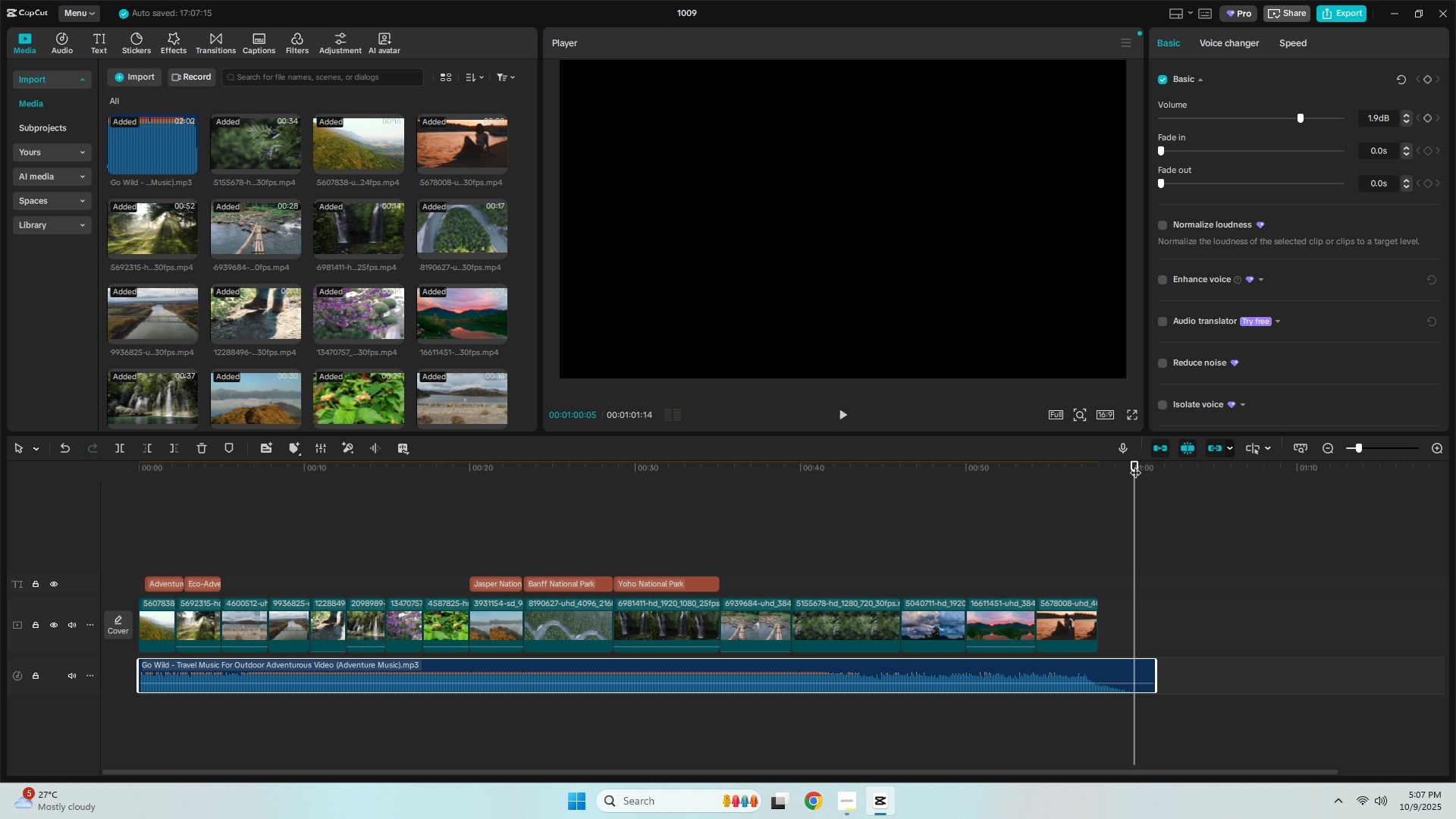 
key(ArrowLeft)
 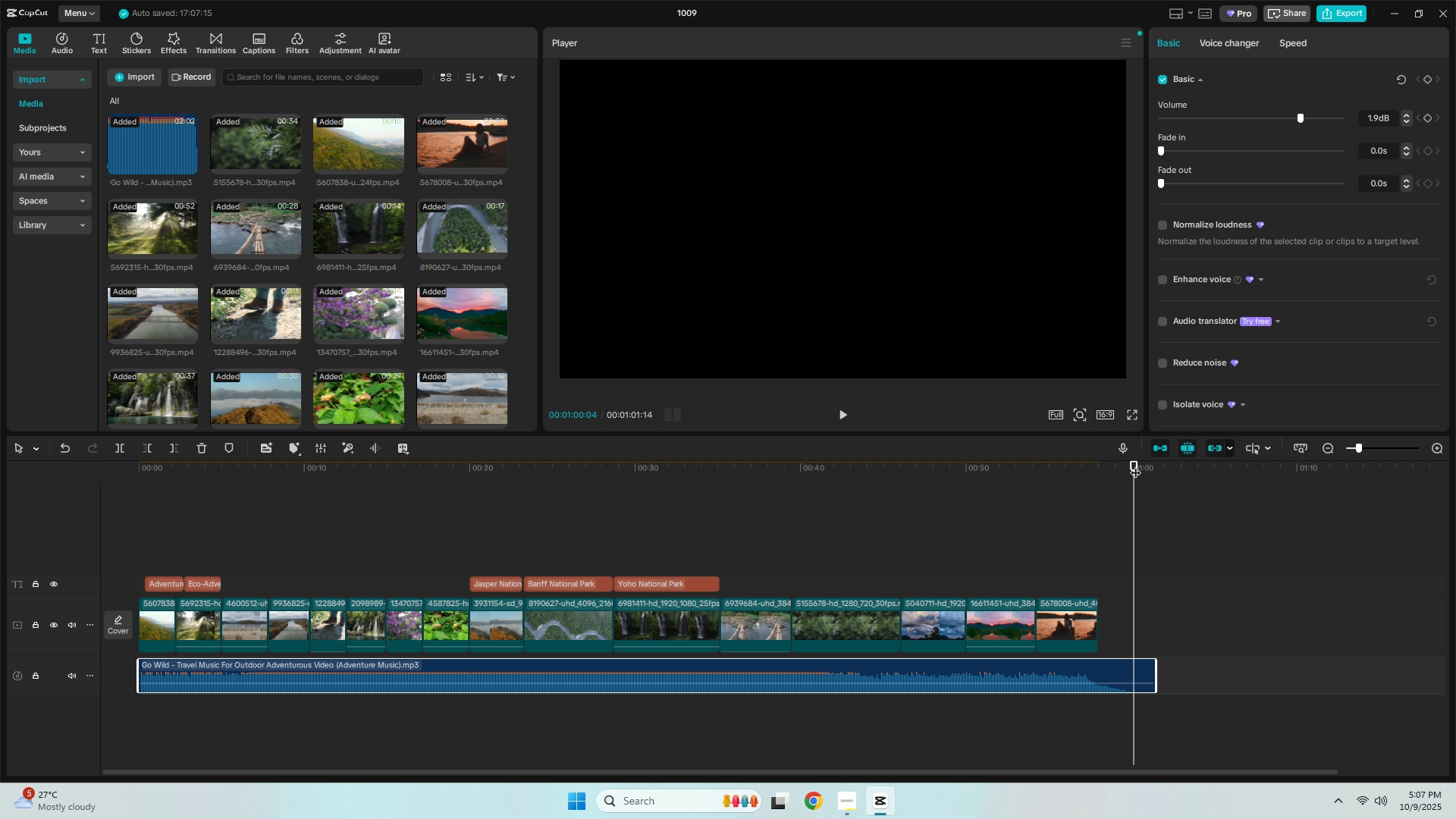 
key(ArrowLeft)
 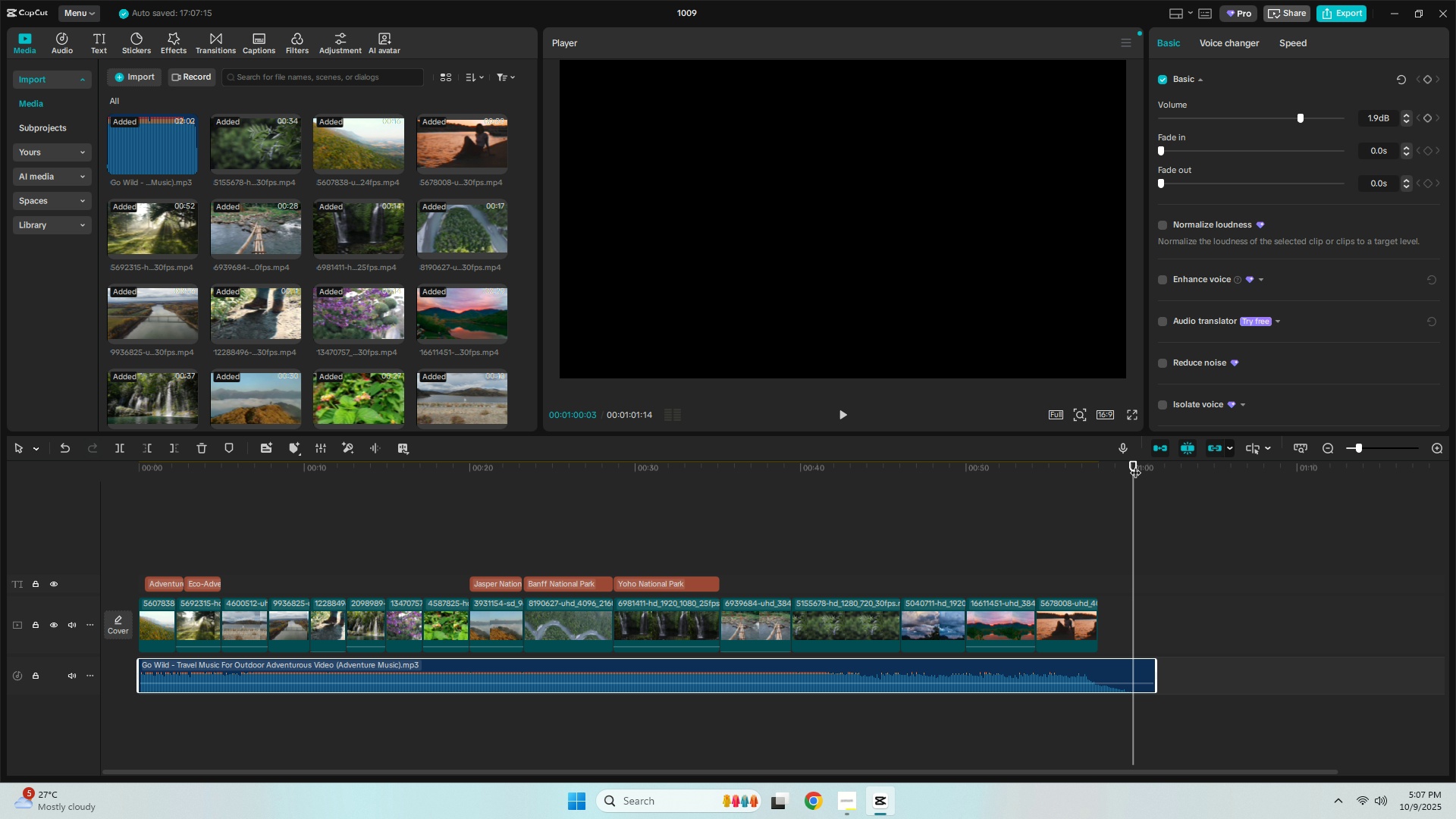 
key(ArrowLeft)
 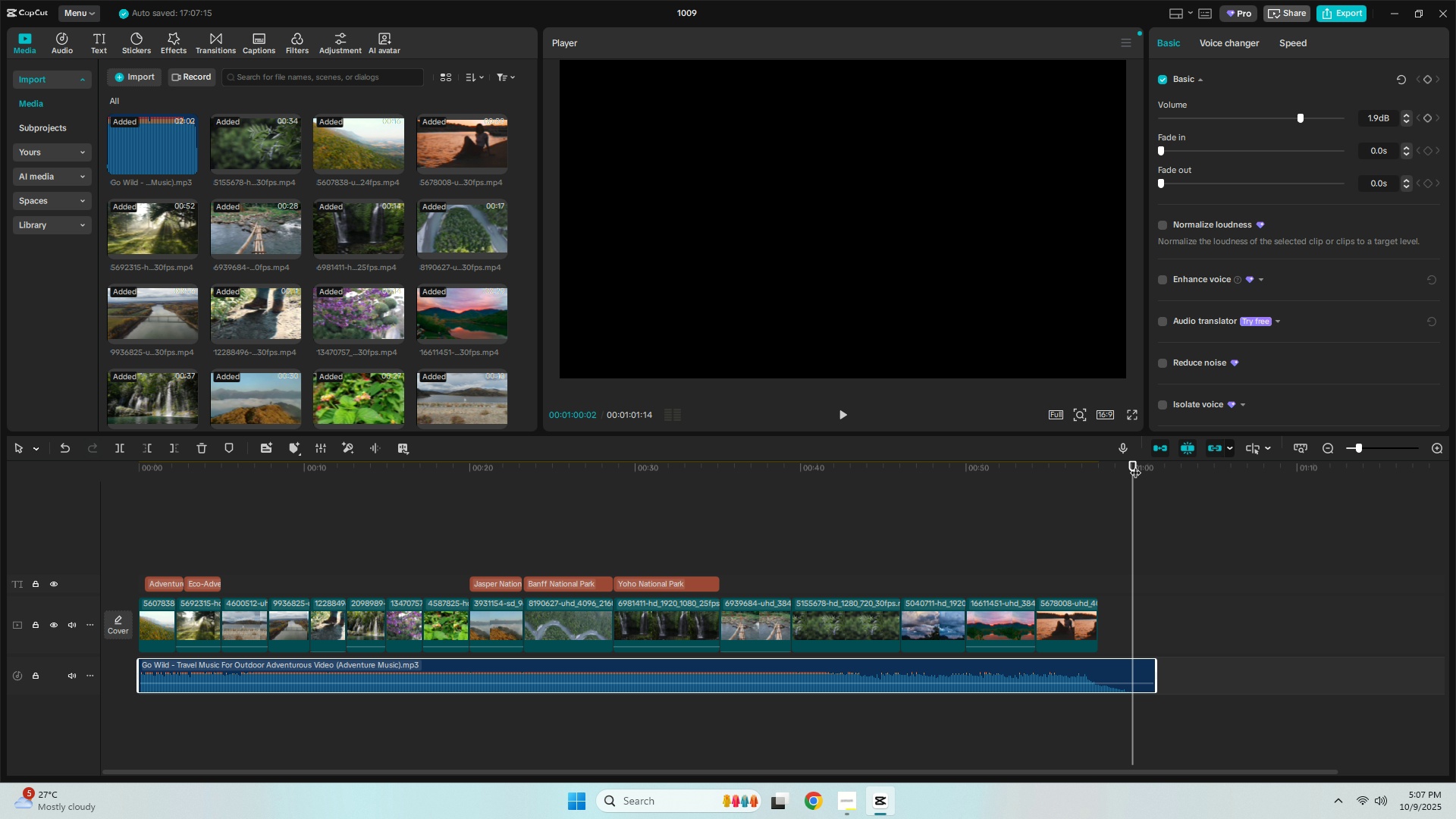 
key(ArrowLeft)
 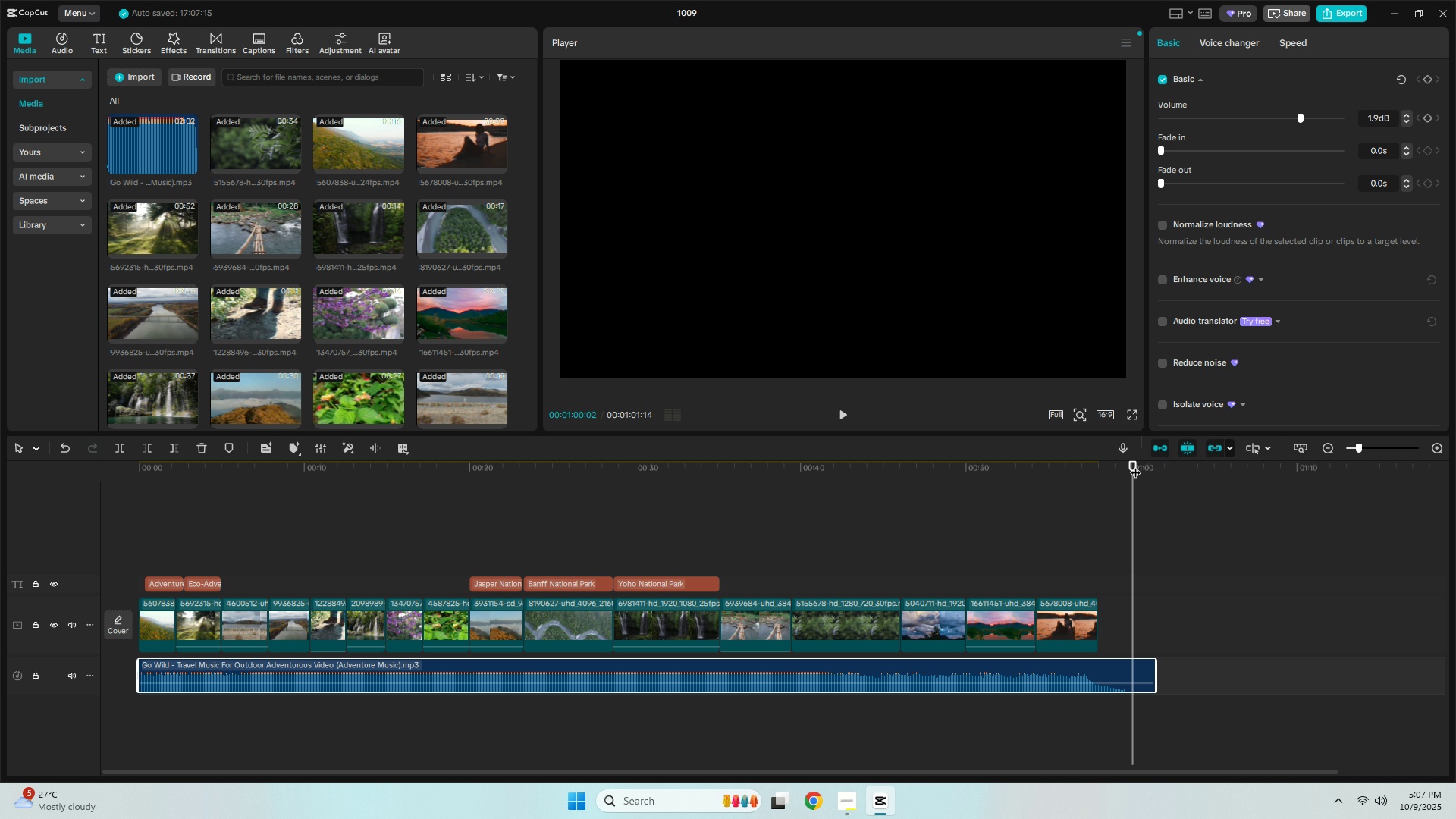 
key(ArrowLeft)
 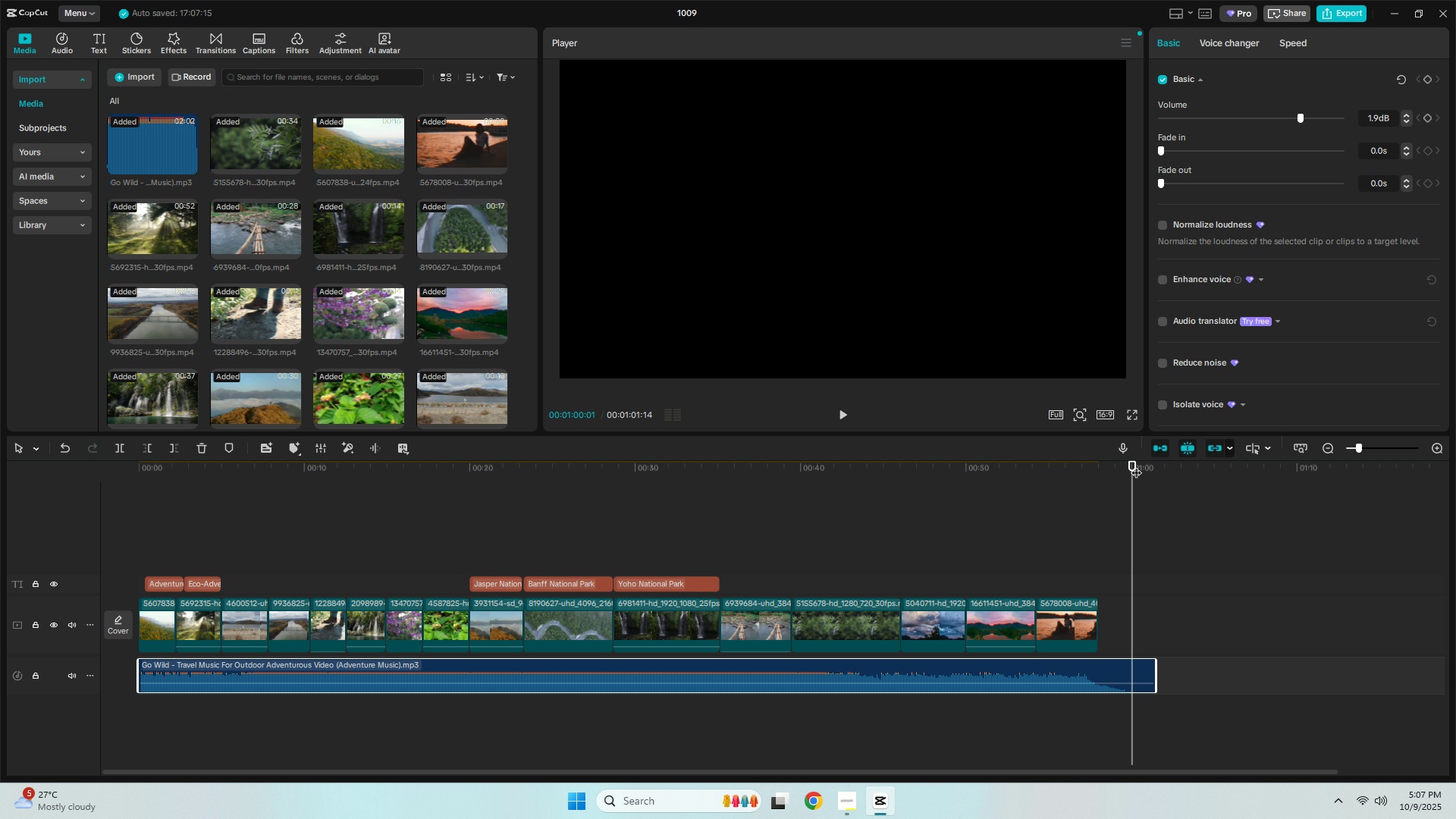 
key(ArrowLeft)
 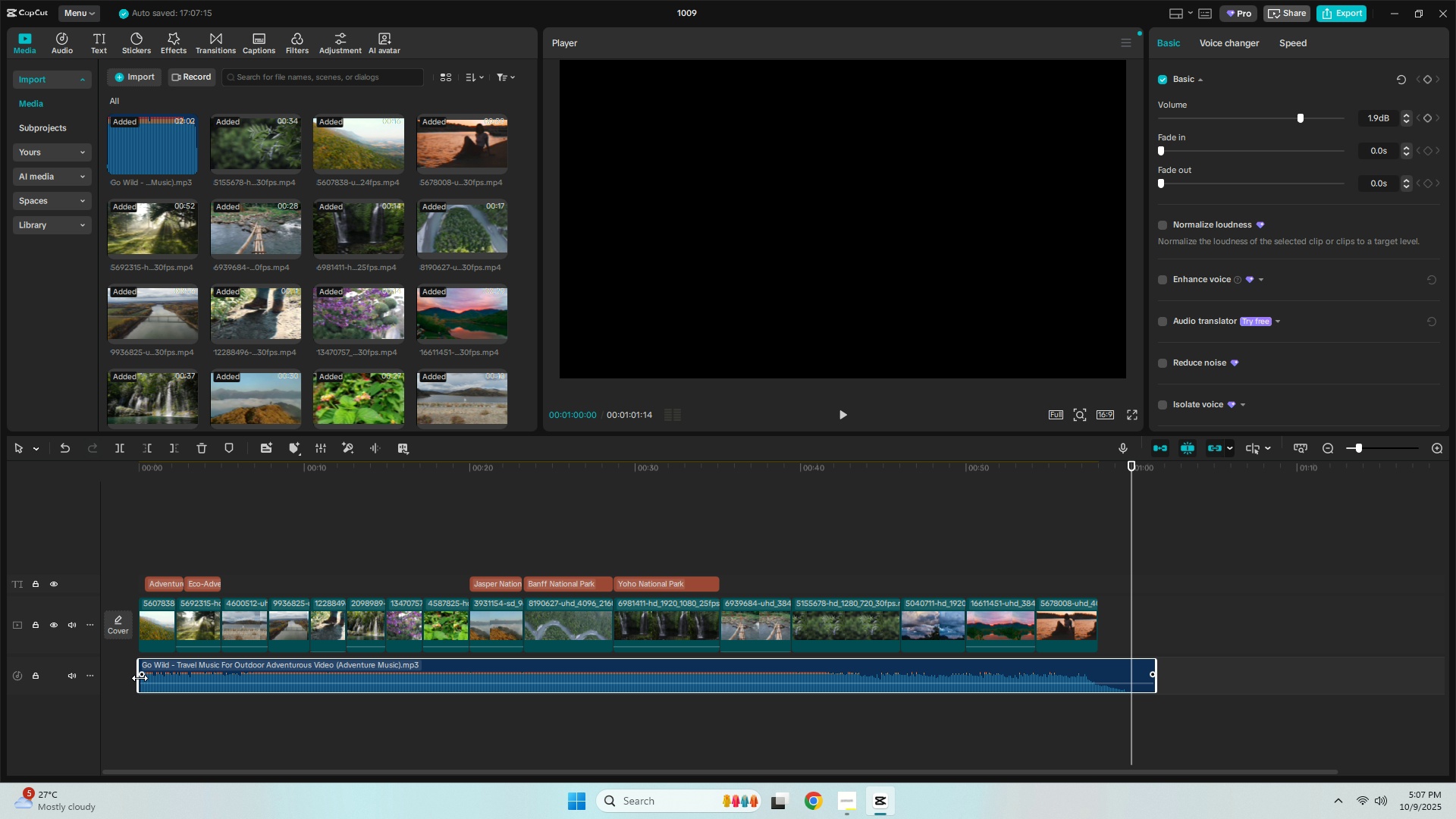 
left_click_drag(start_coordinate=[136, 676], to_coordinate=[221, 676])
 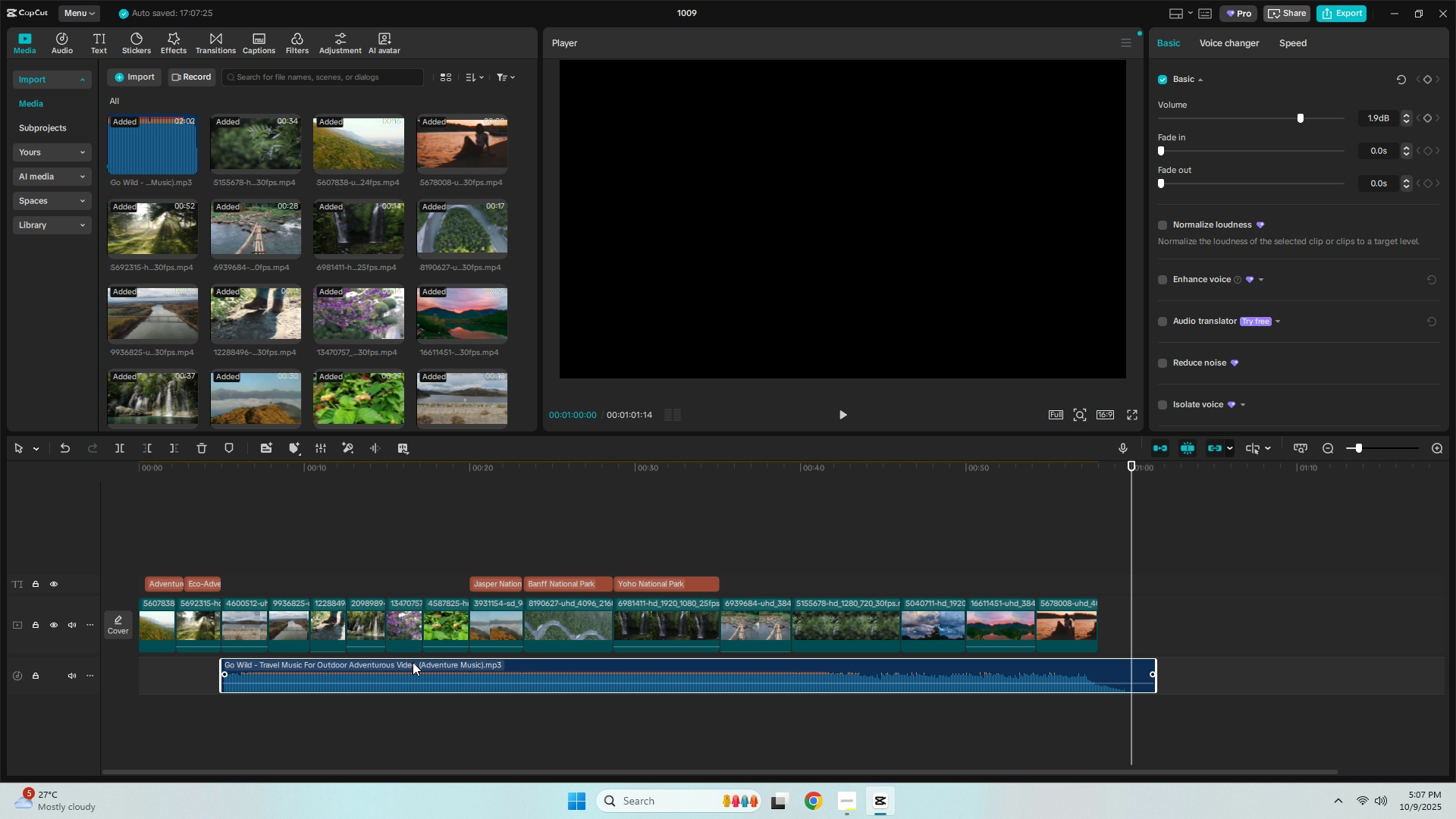 
left_click_drag(start_coordinate=[413, 662], to_coordinate=[388, 662])
 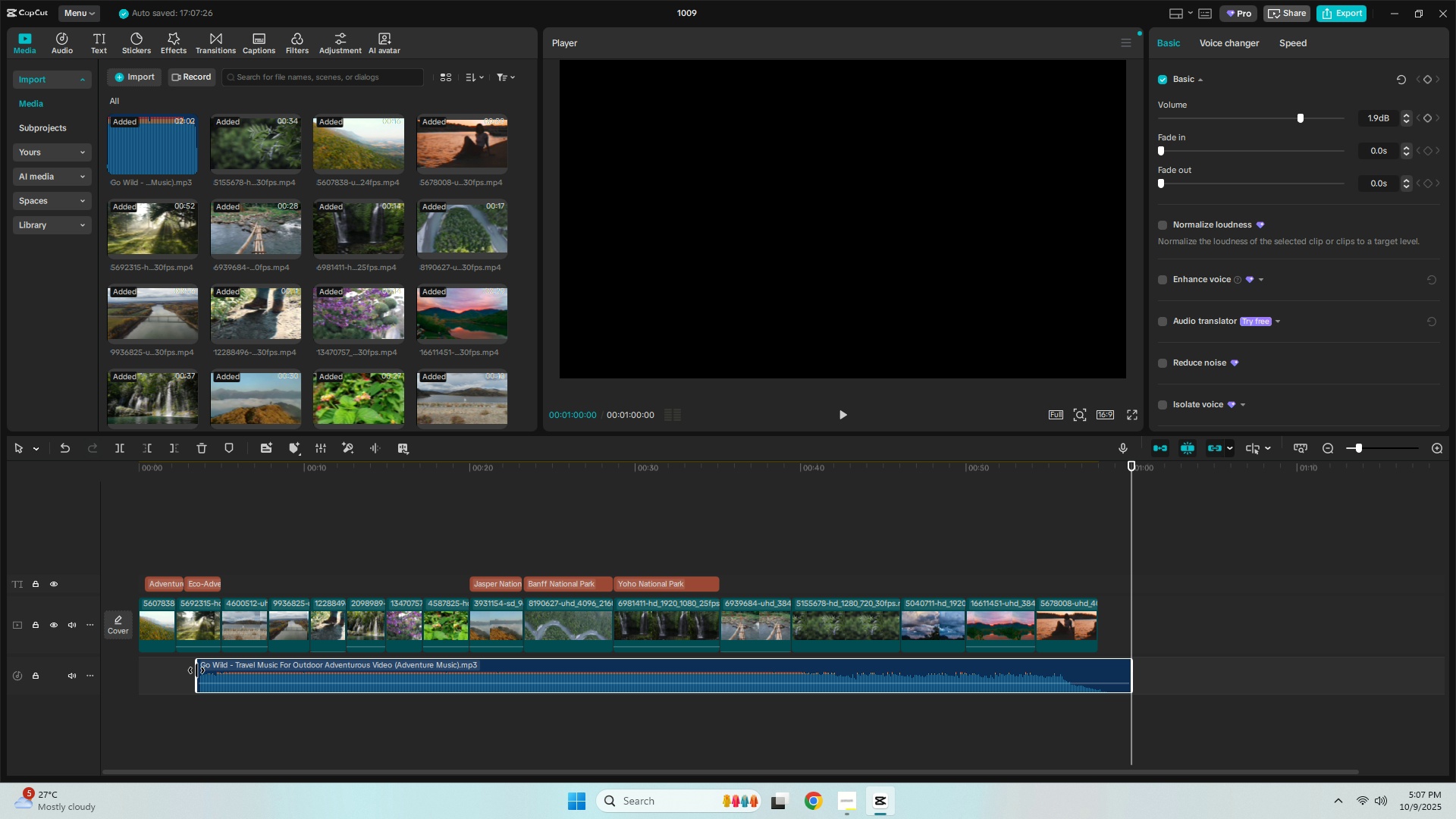 
left_click_drag(start_coordinate=[196, 670], to_coordinate=[122, 670])
 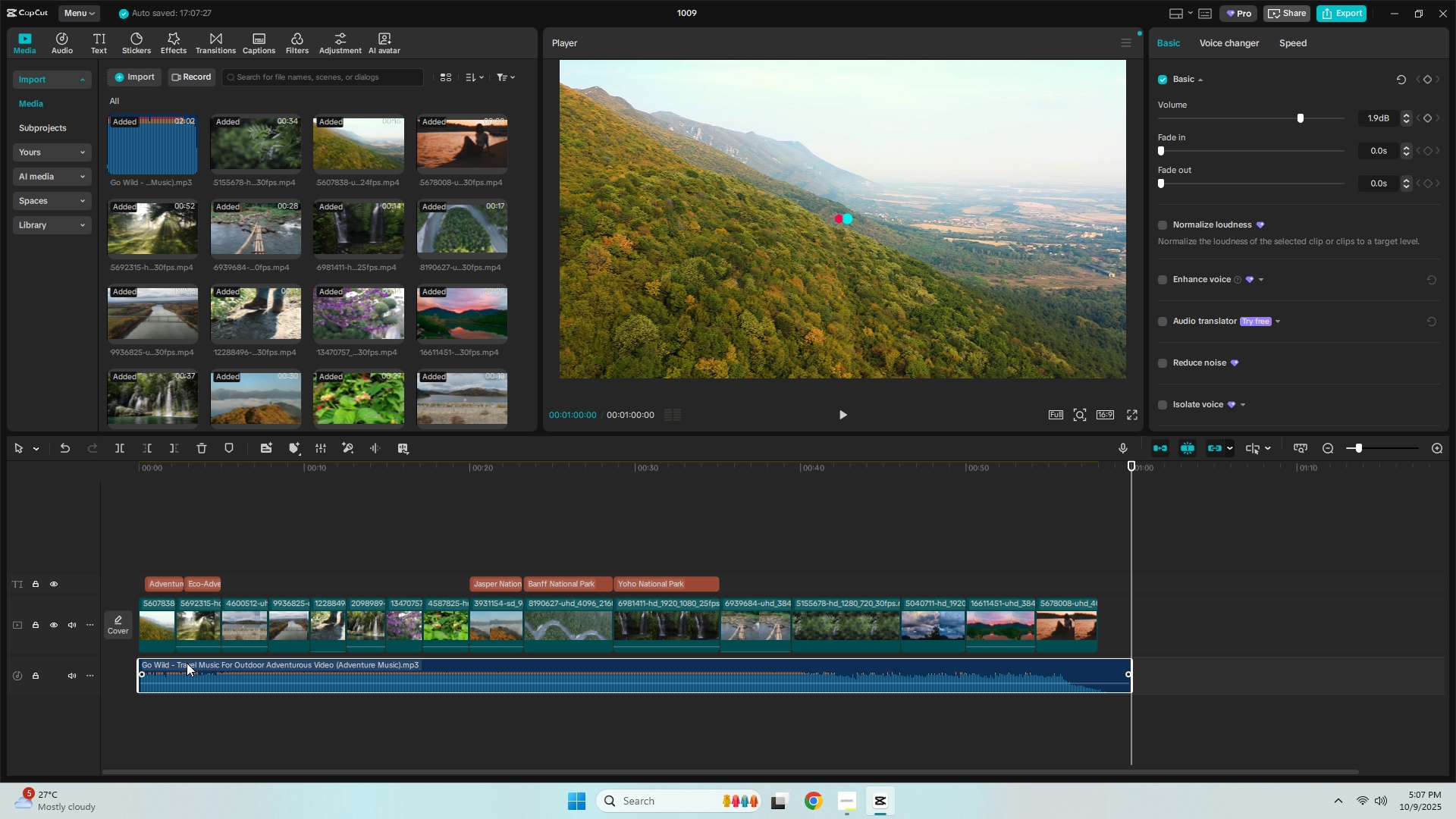 
left_click([190, 664])
 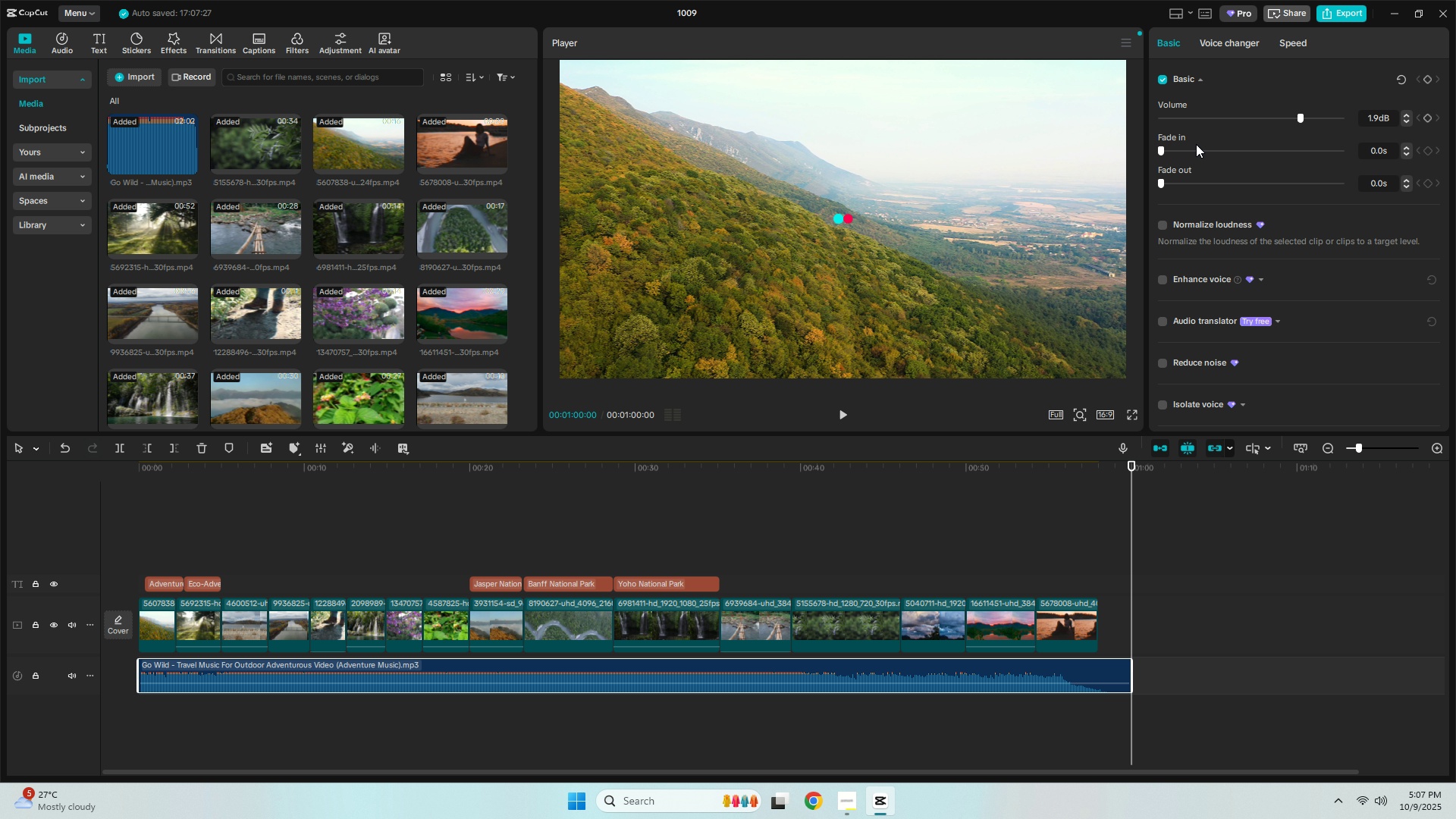 
left_click_drag(start_coordinate=[1222, 156], to_coordinate=[1228, 158])
 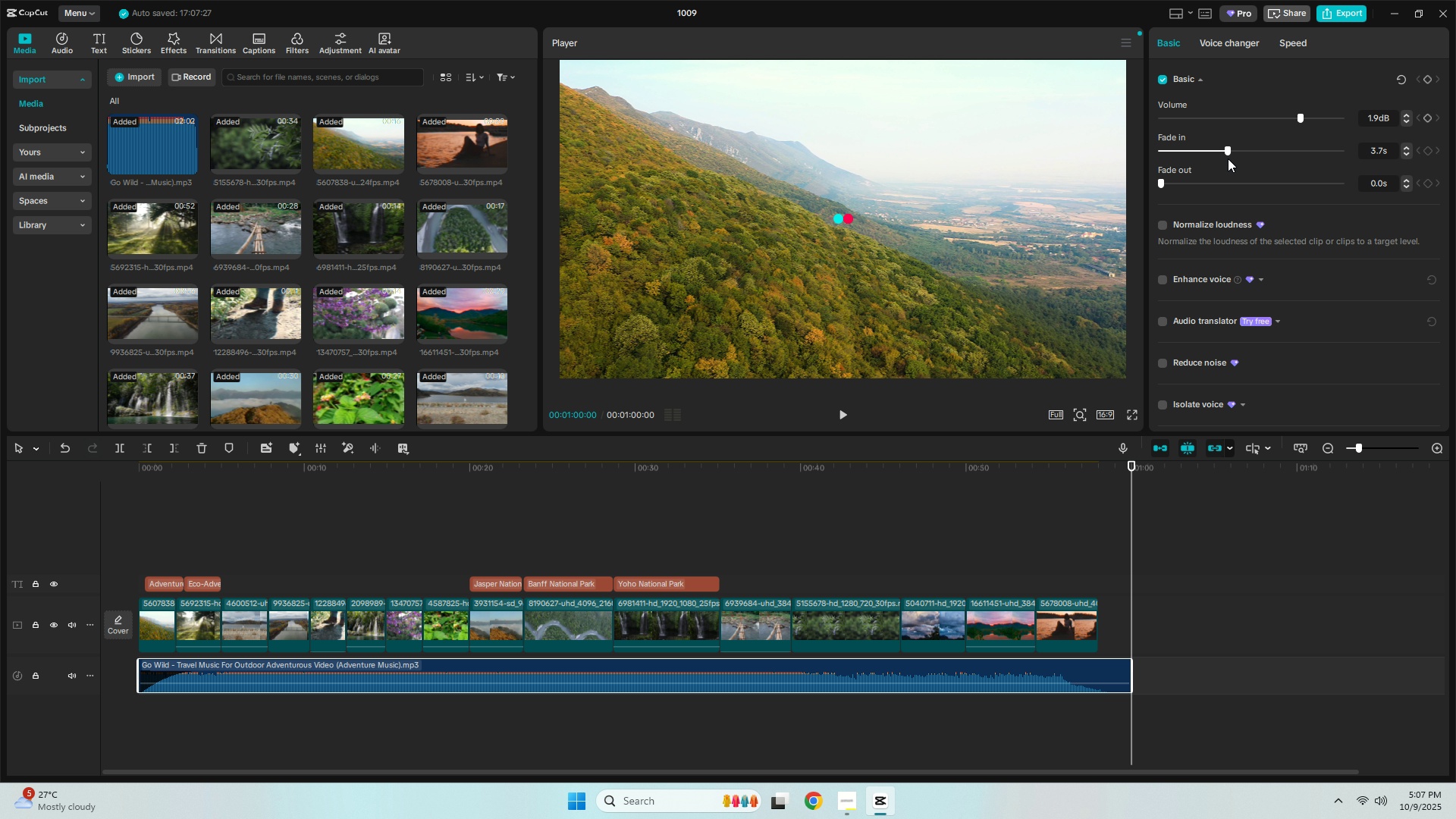 
left_click_drag(start_coordinate=[1228, 158], to_coordinate=[1241, 161])
 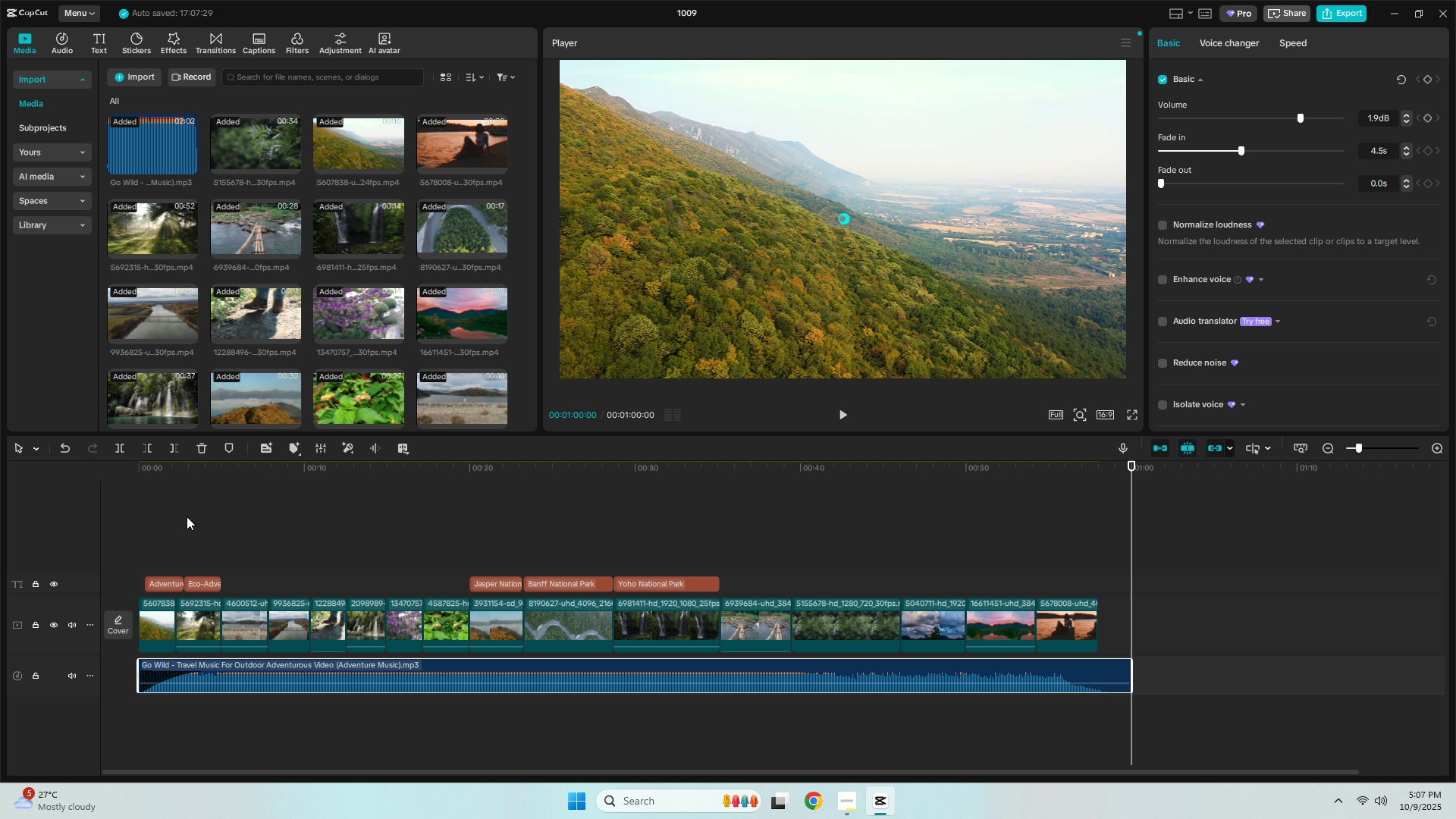 
left_click([155, 466])
 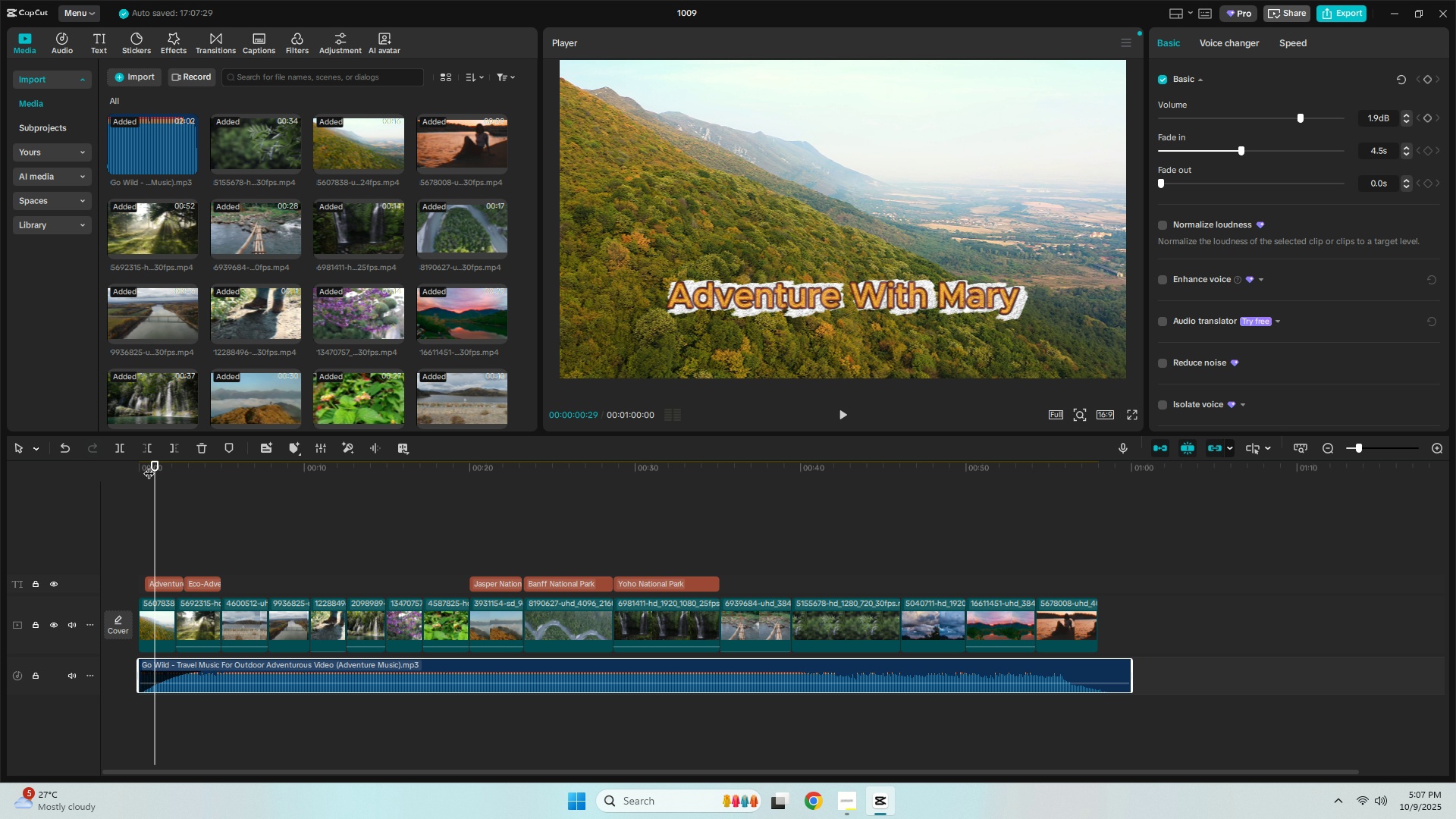 
left_click_drag(start_coordinate=[151, 466], to_coordinate=[135, 464])
 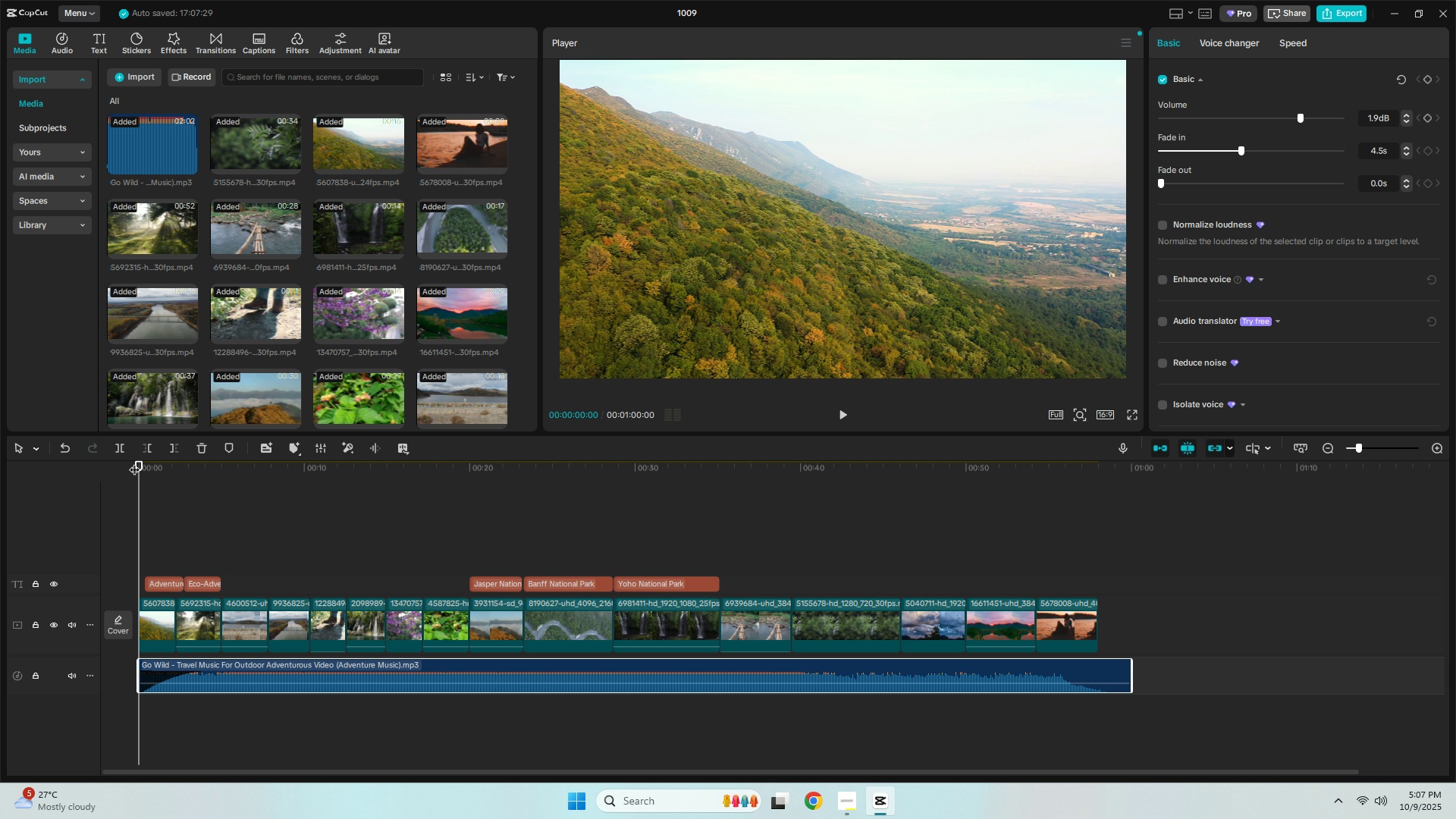 
key(Space)
 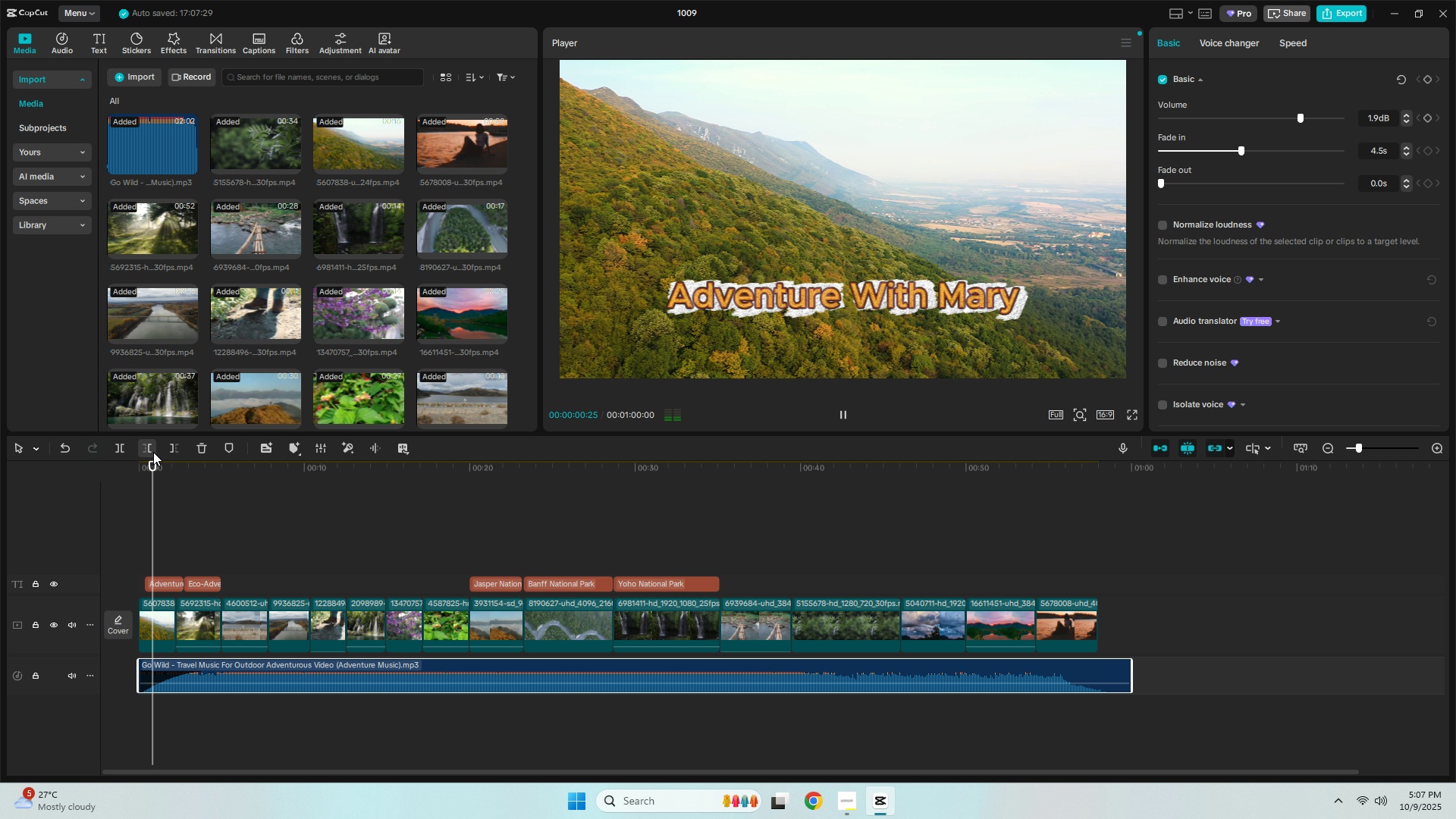 
key(Space)
 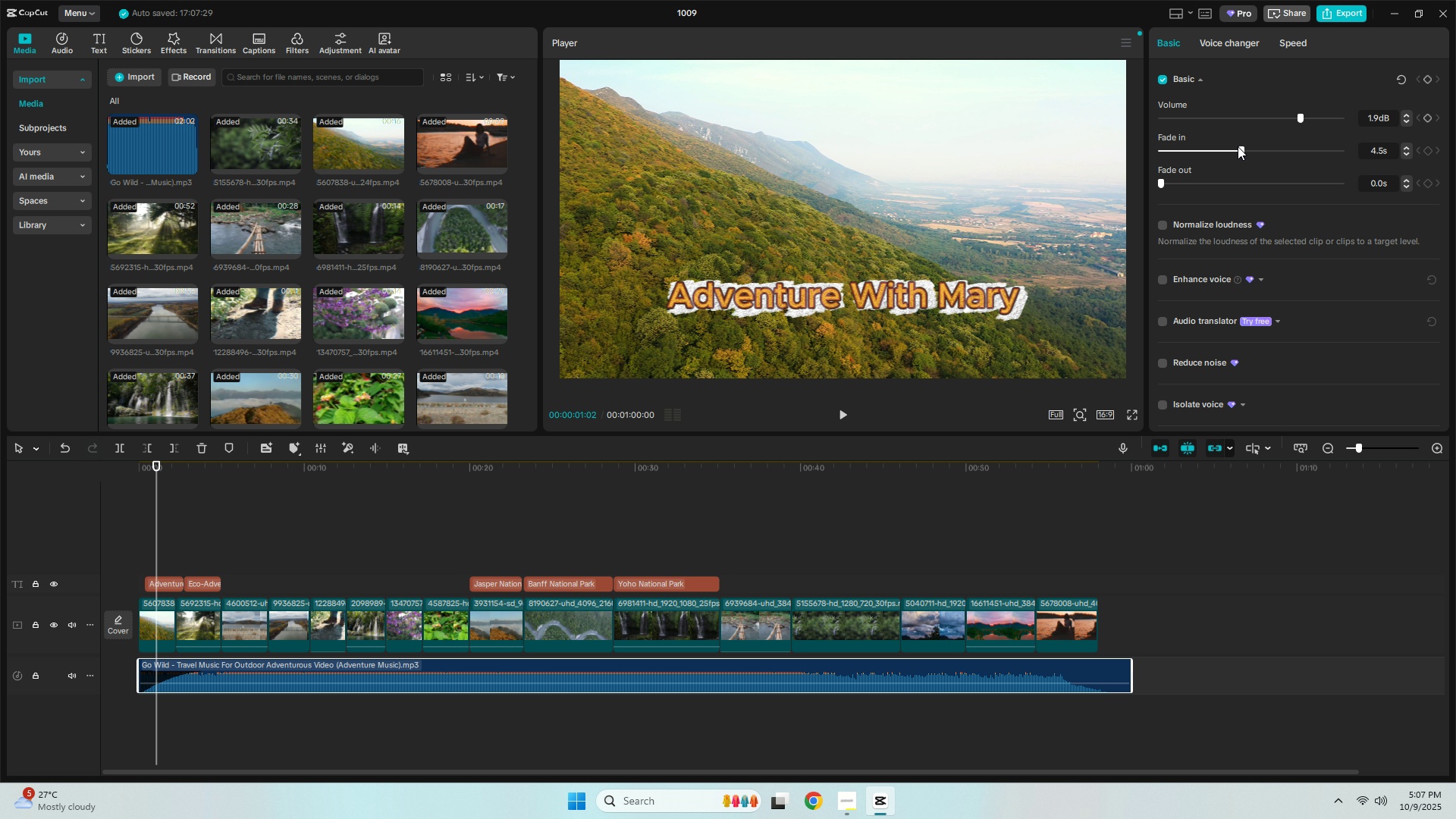 
left_click_drag(start_coordinate=[1244, 148], to_coordinate=[1257, 151])
 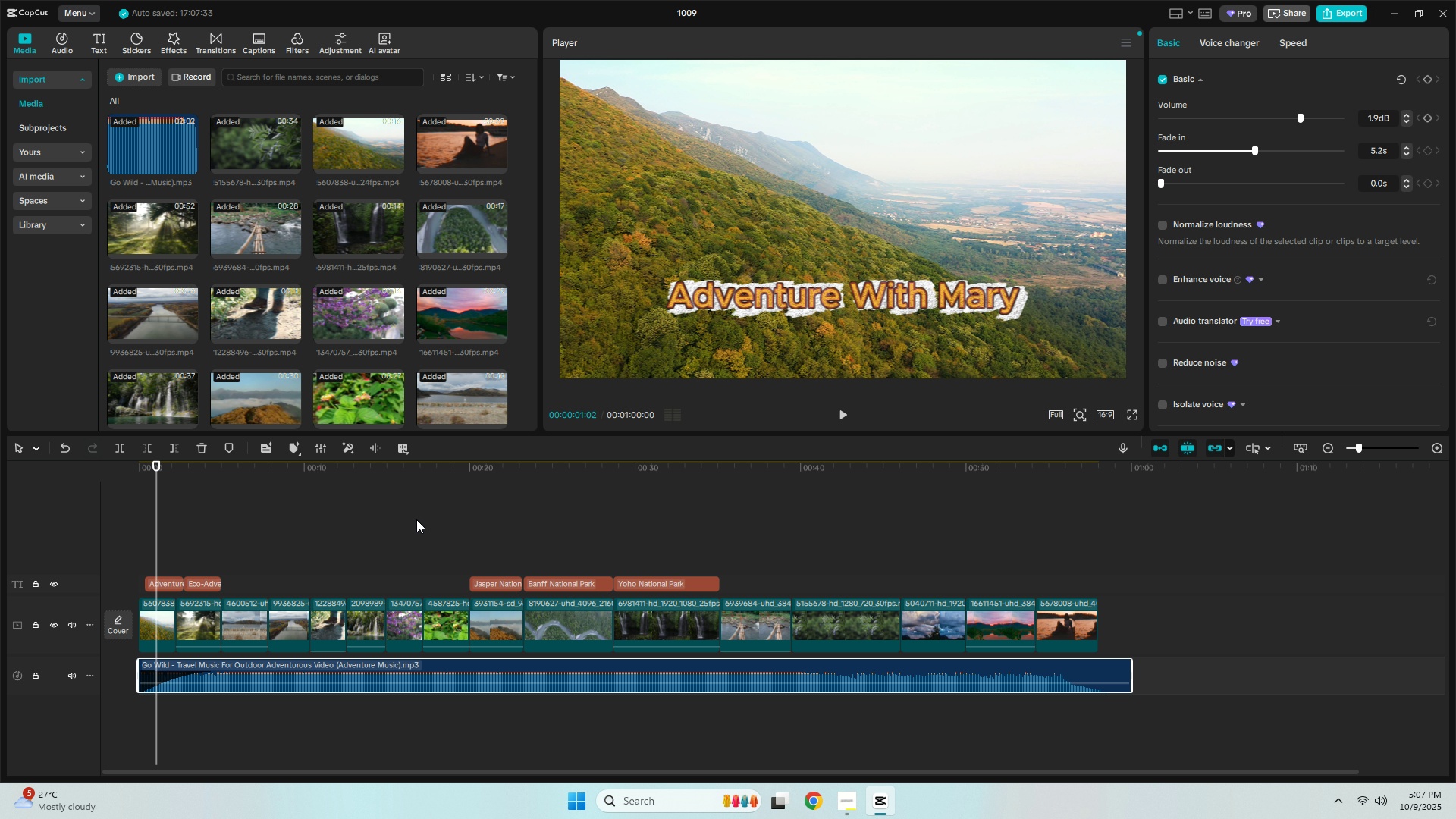 
key(Space)
 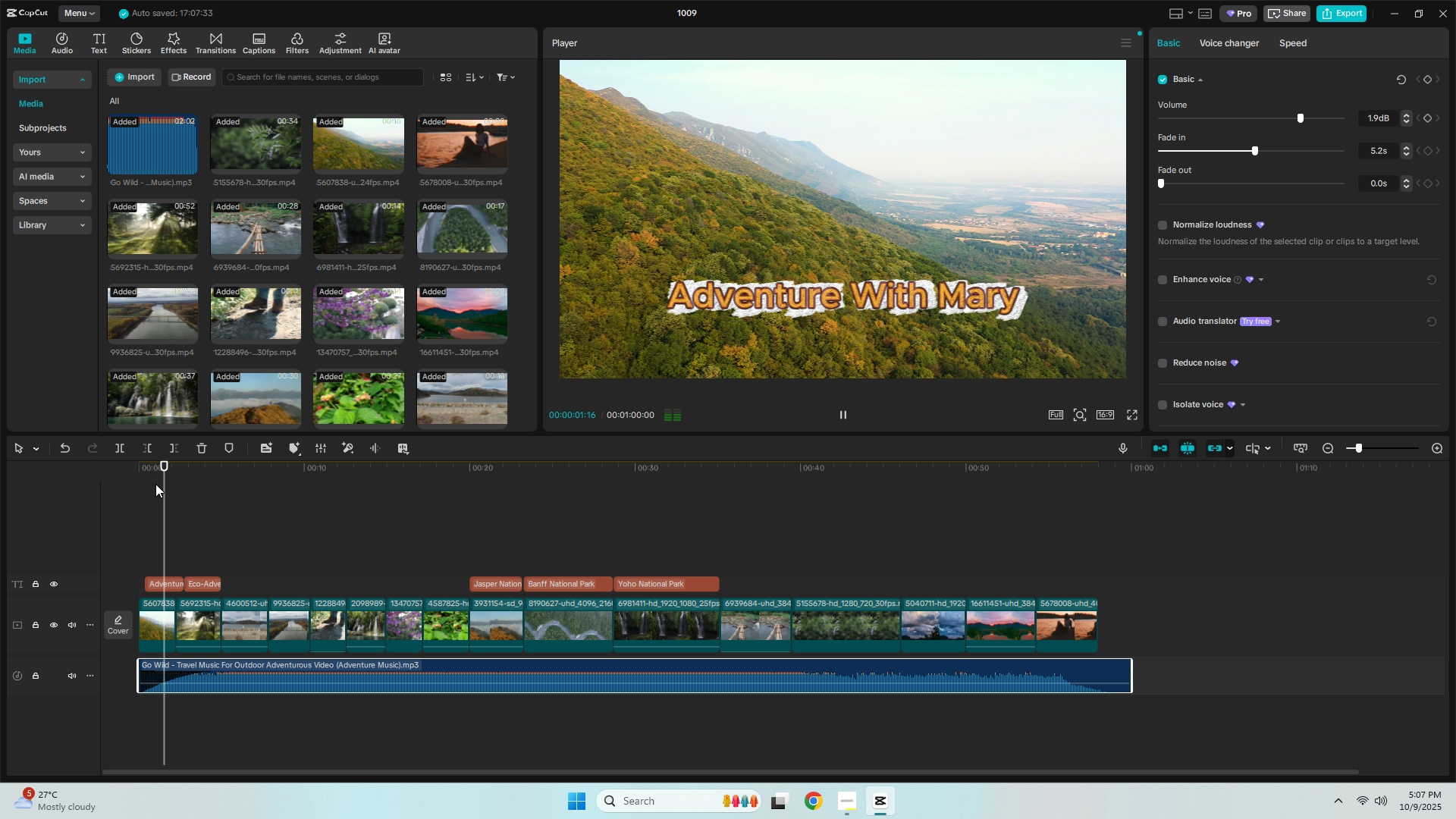 
left_click_drag(start_coordinate=[159, 476], to_coordinate=[140, 475])
 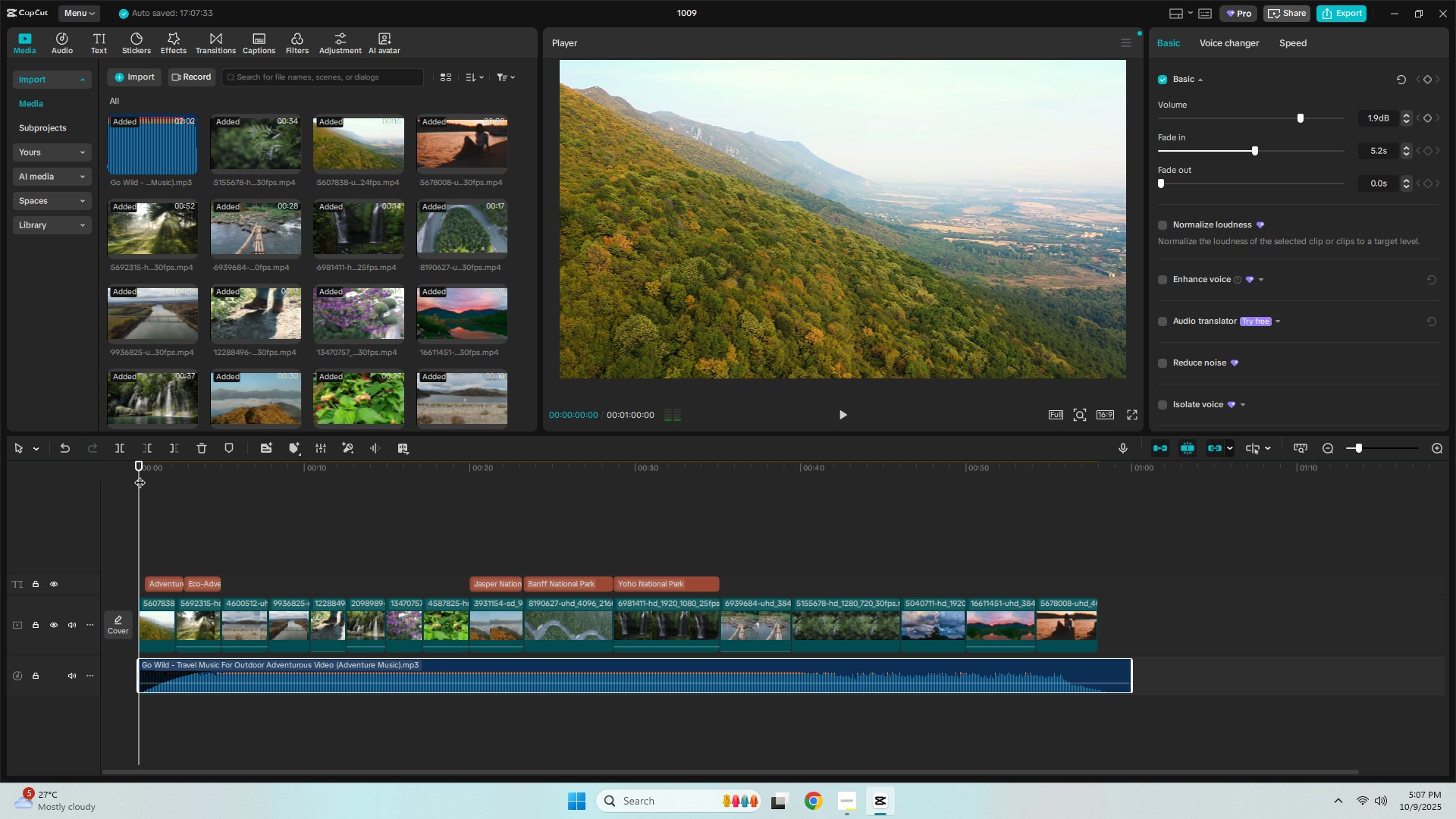 
key(Space)
 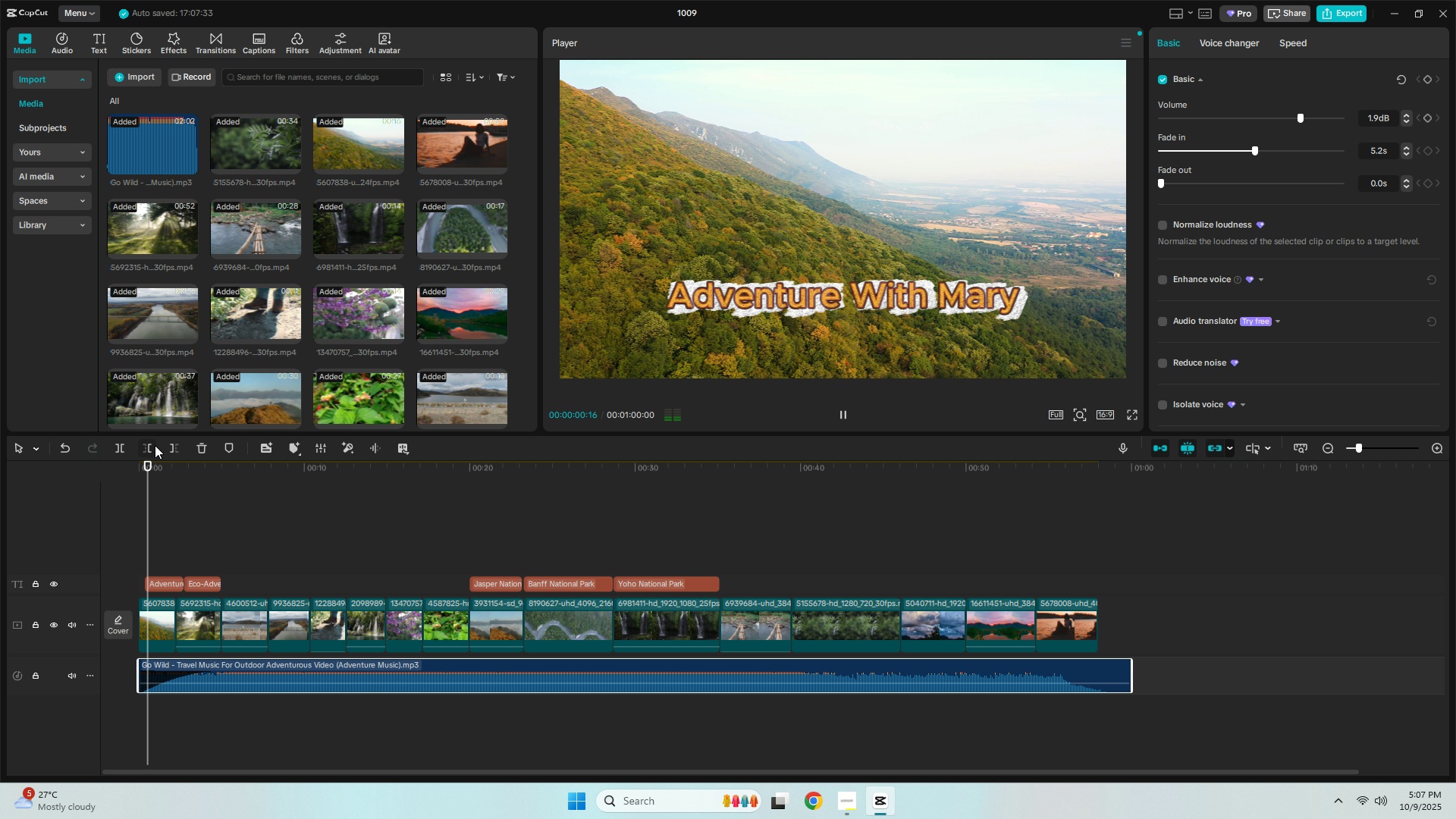 
mouse_move([215, 425])
 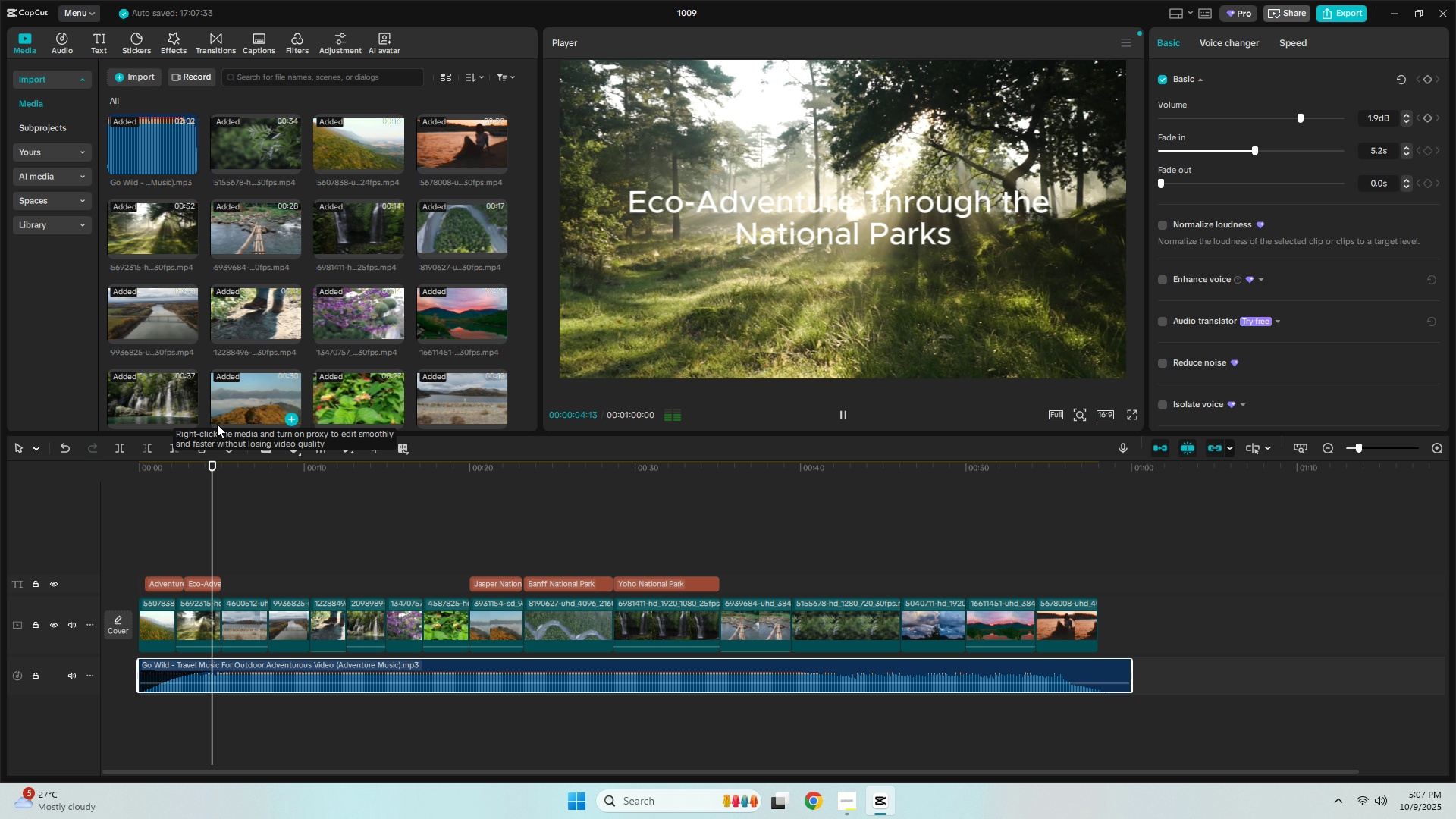 
key(Space)
 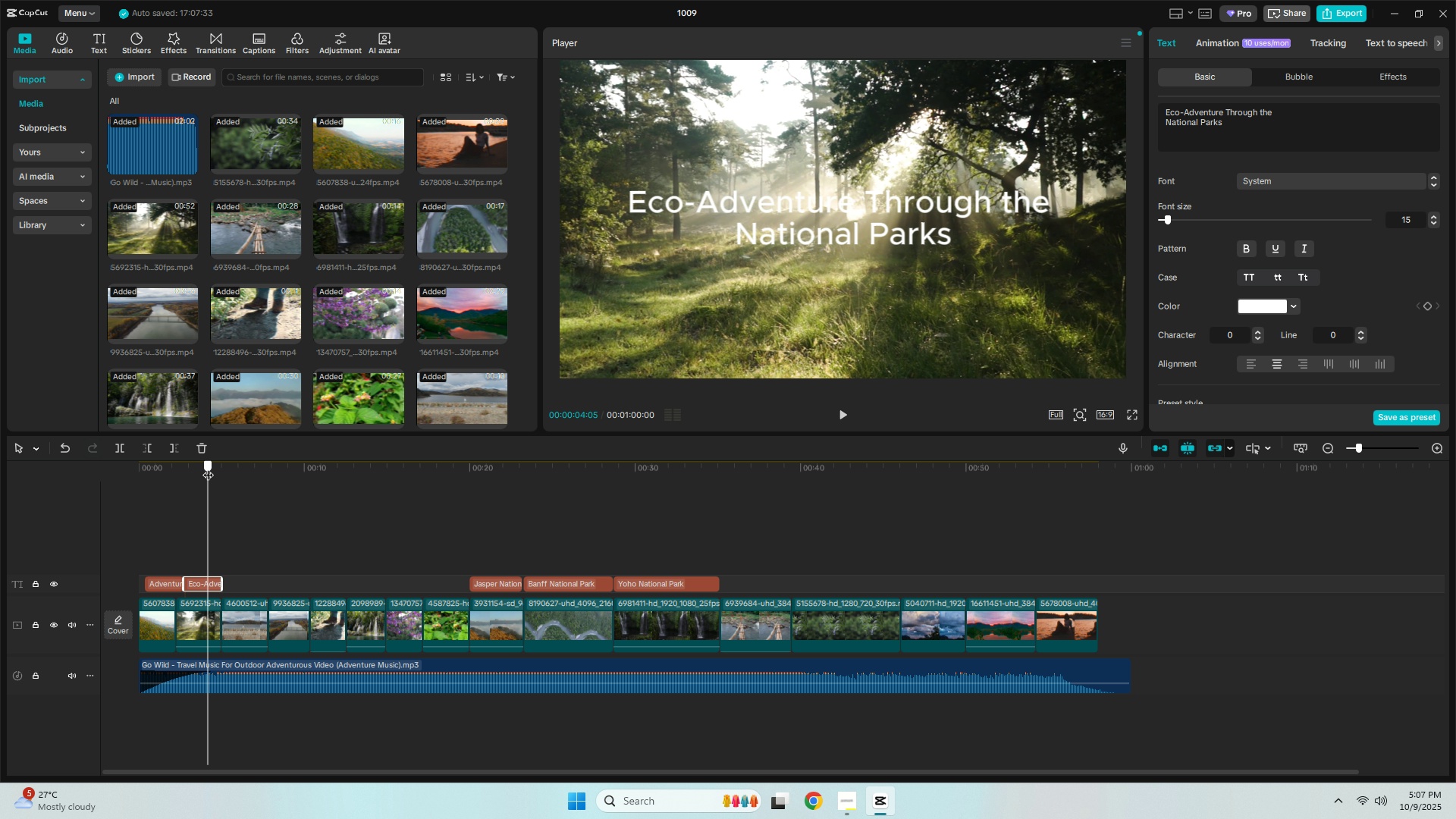 
left_click([762, 215])
 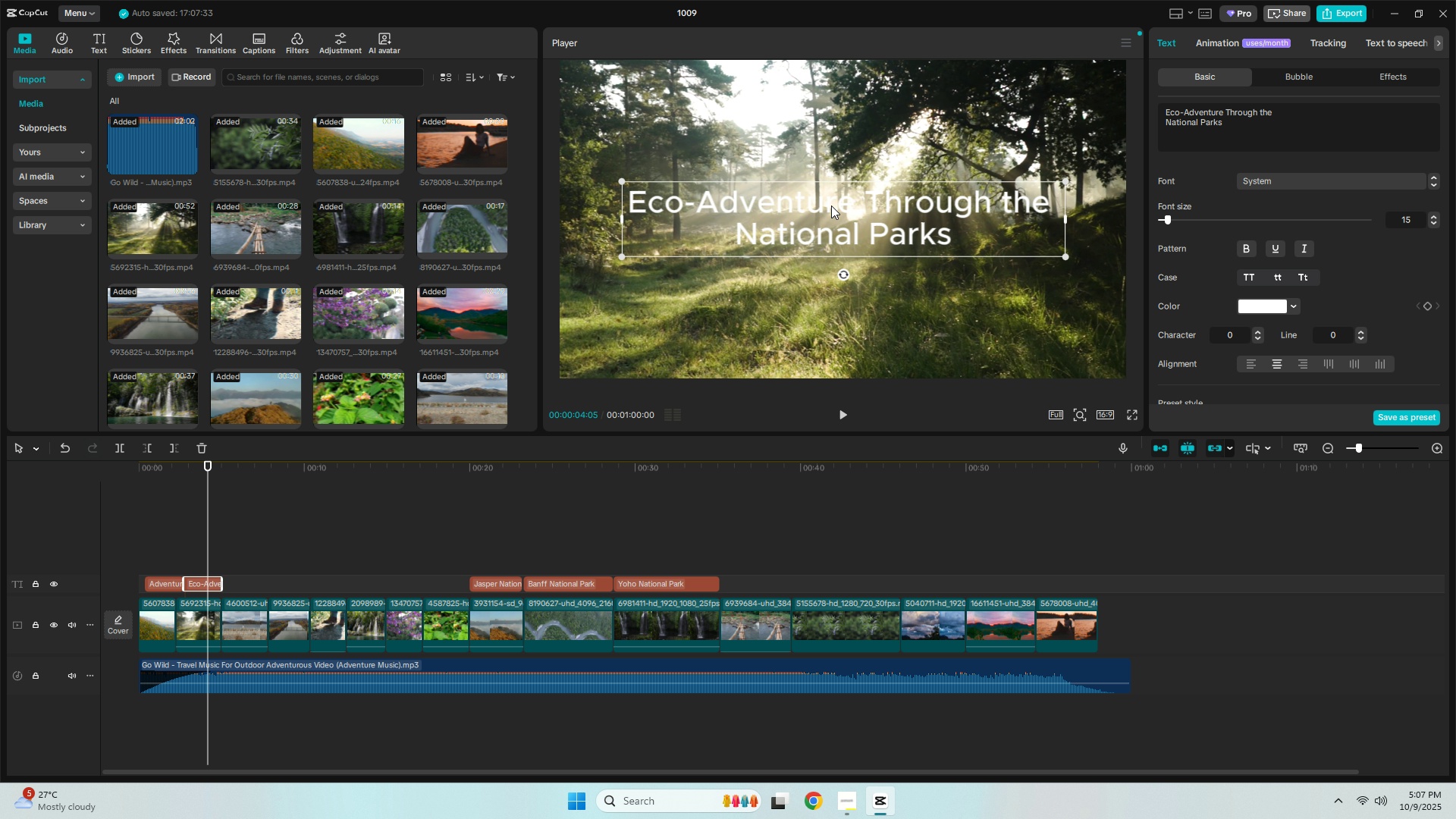 
left_click_drag(start_coordinate=[831, 206], to_coordinate=[829, 317])
 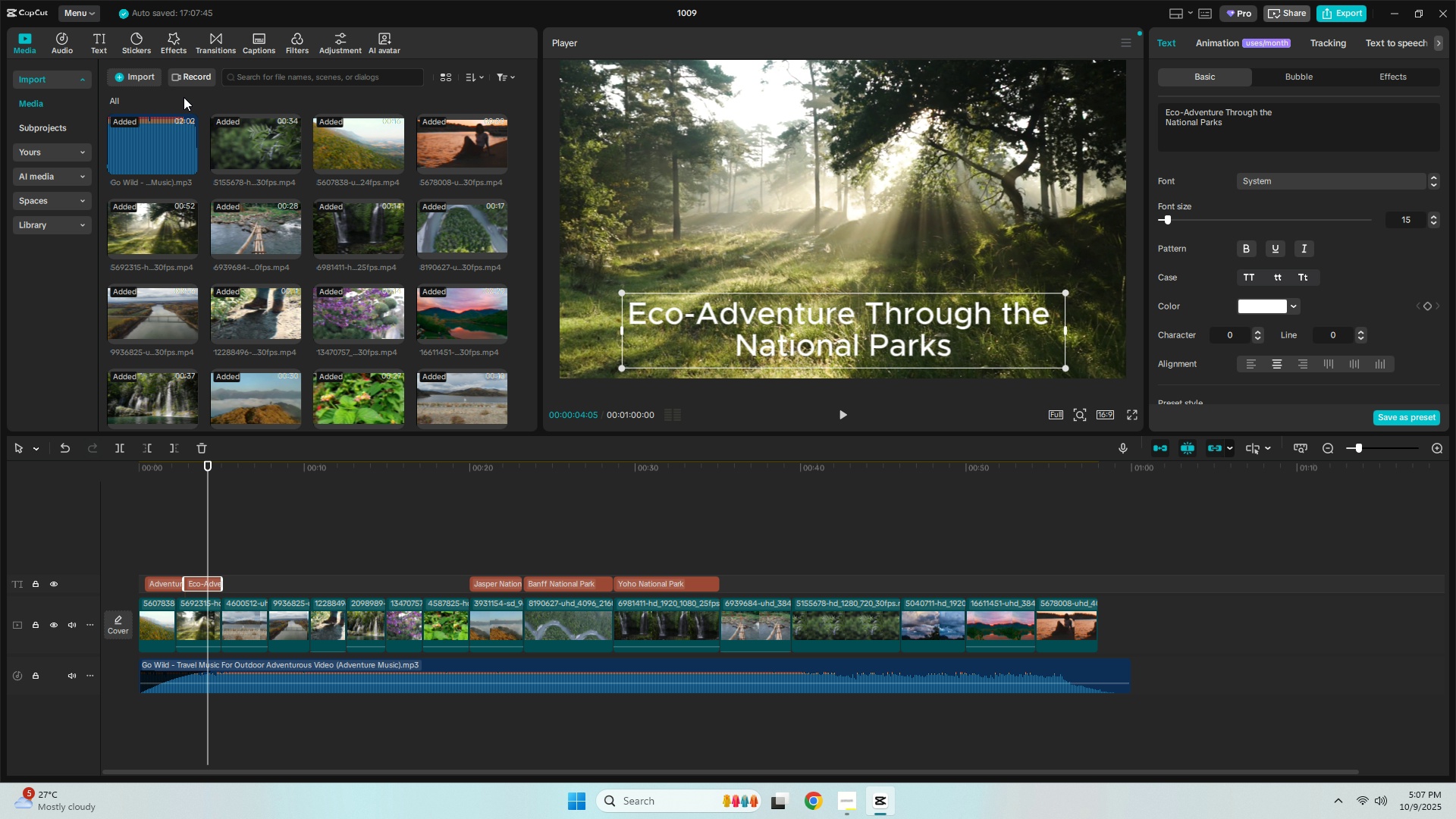 
left_click([106, 45])
 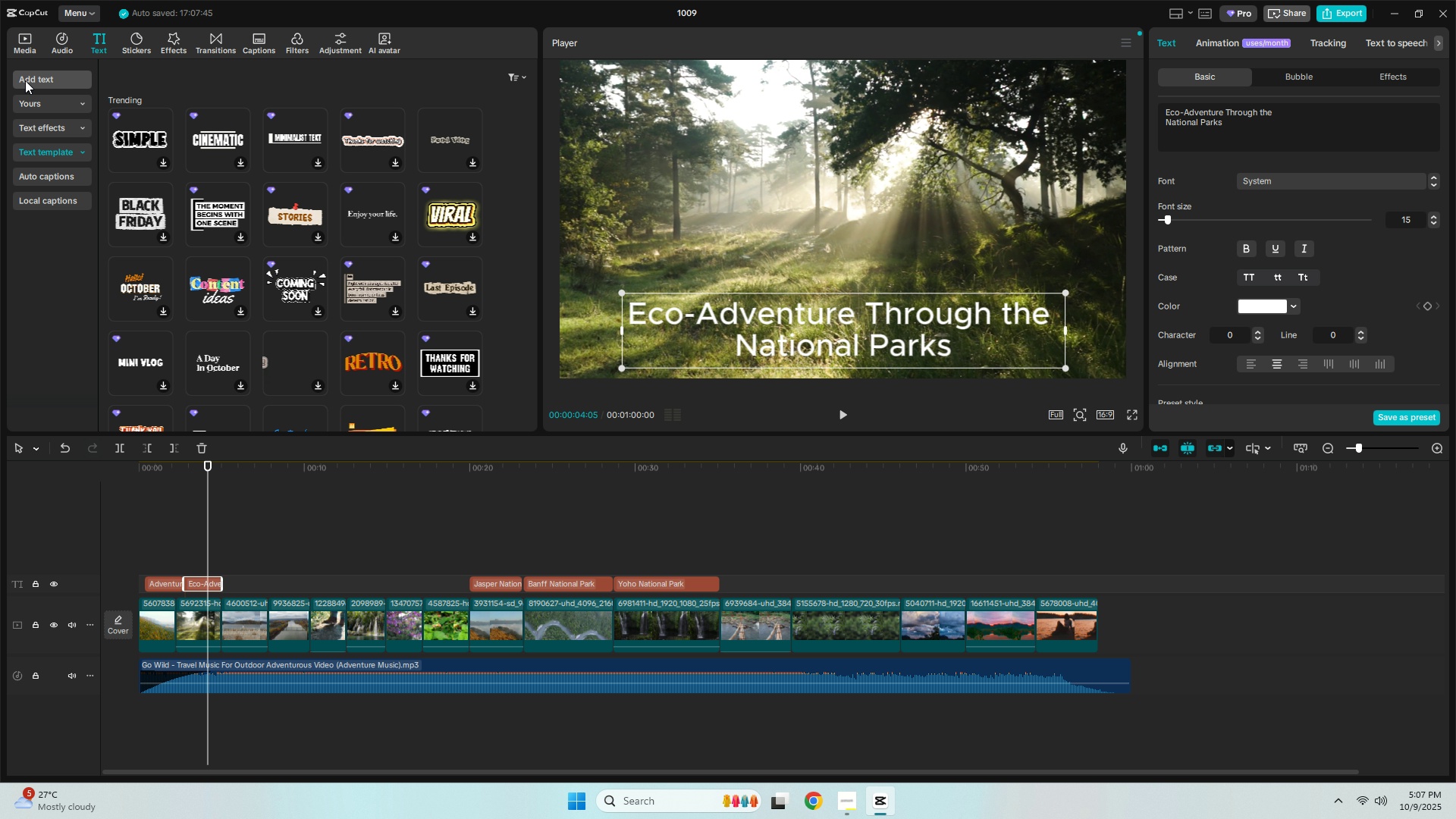 
left_click([21, 85])
 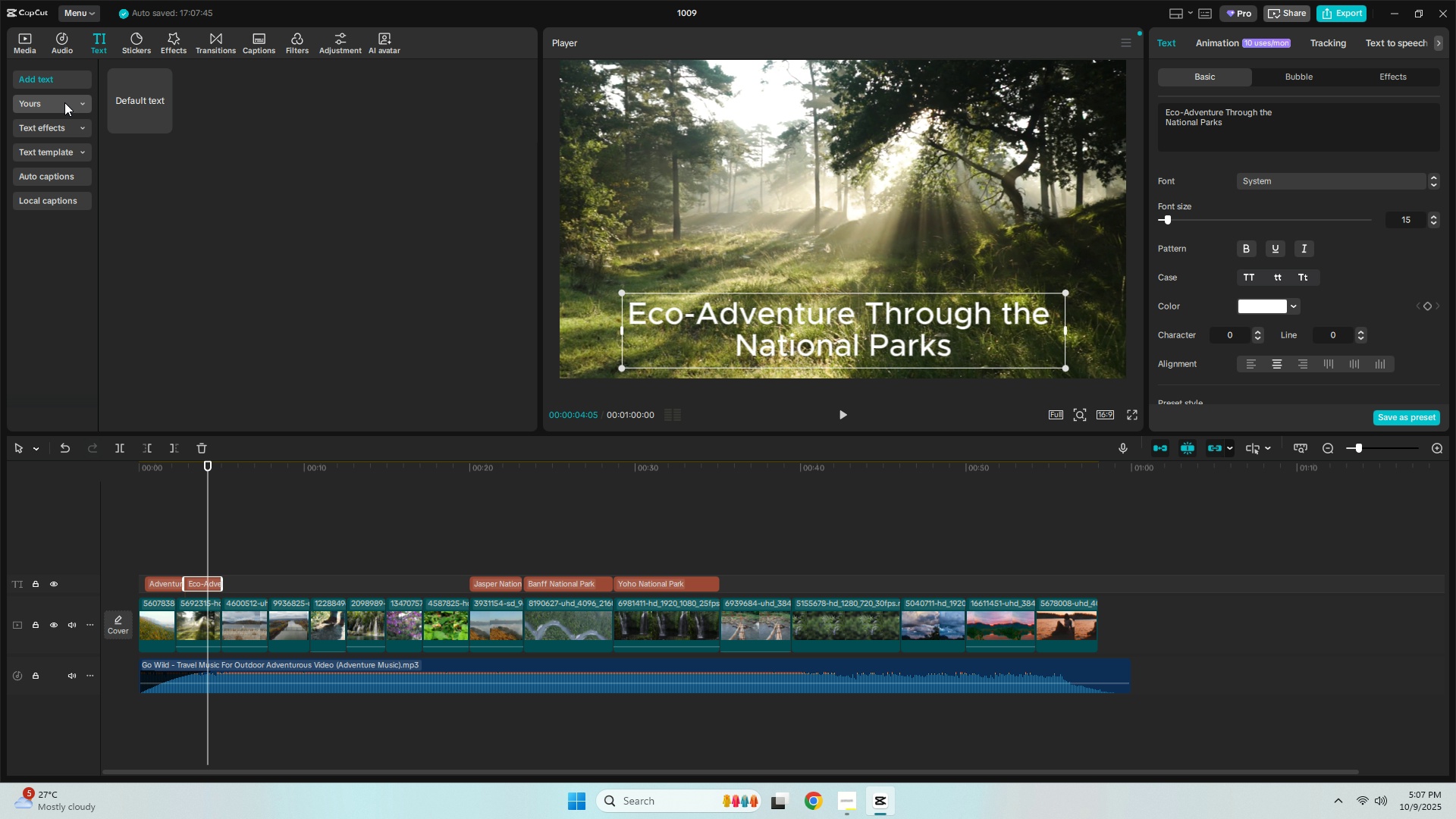 
left_click([64, 102])